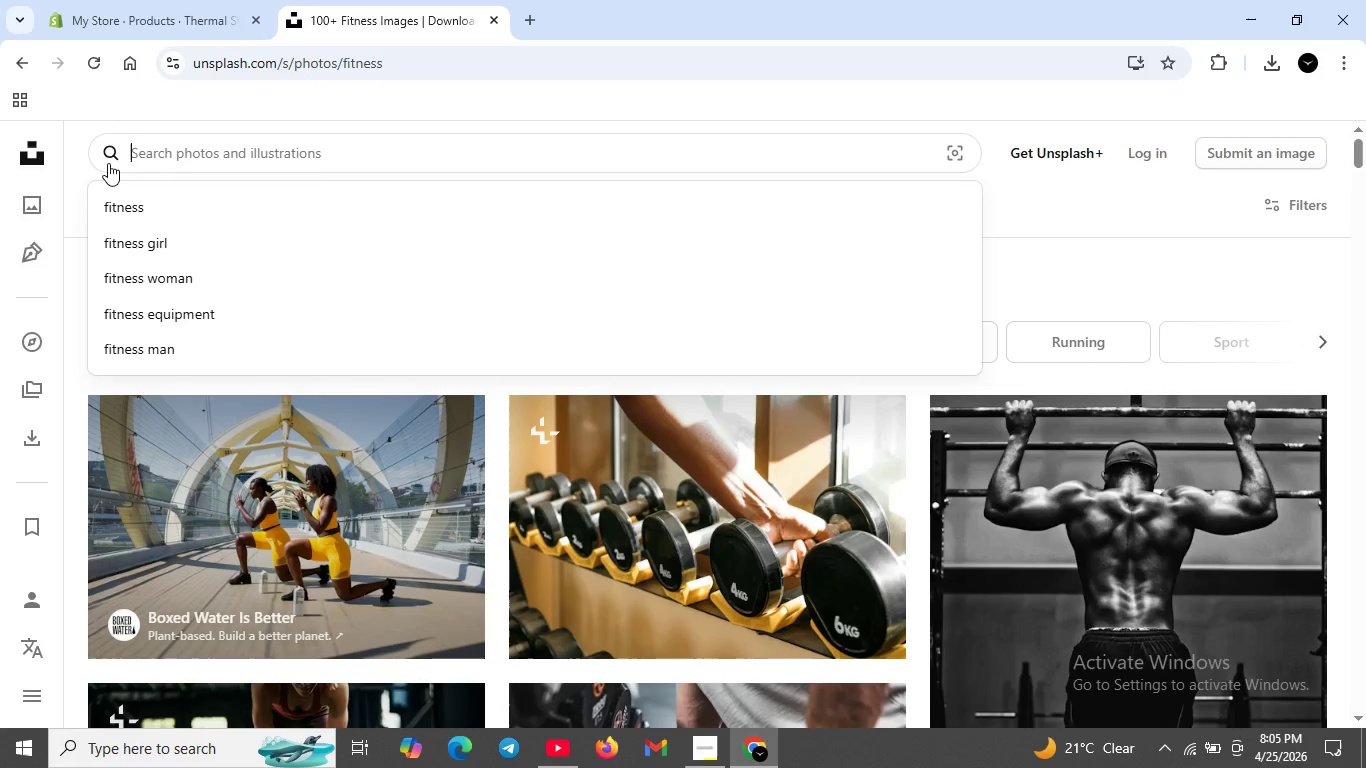 
key(Backspace)
type(YO)
key(Backspace)
key(Backspace)
 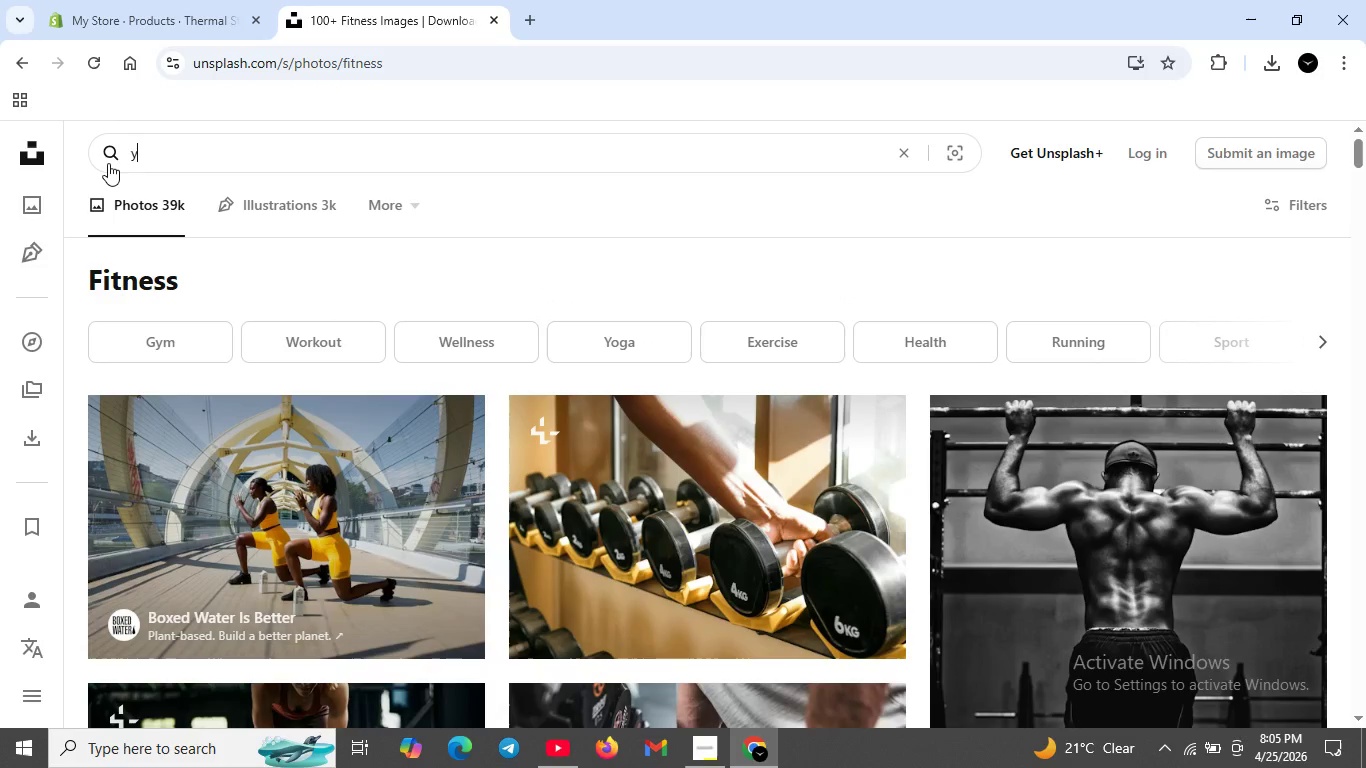 
scroll: coordinate [108, 163], scroll_direction: up, amount: 5.0
 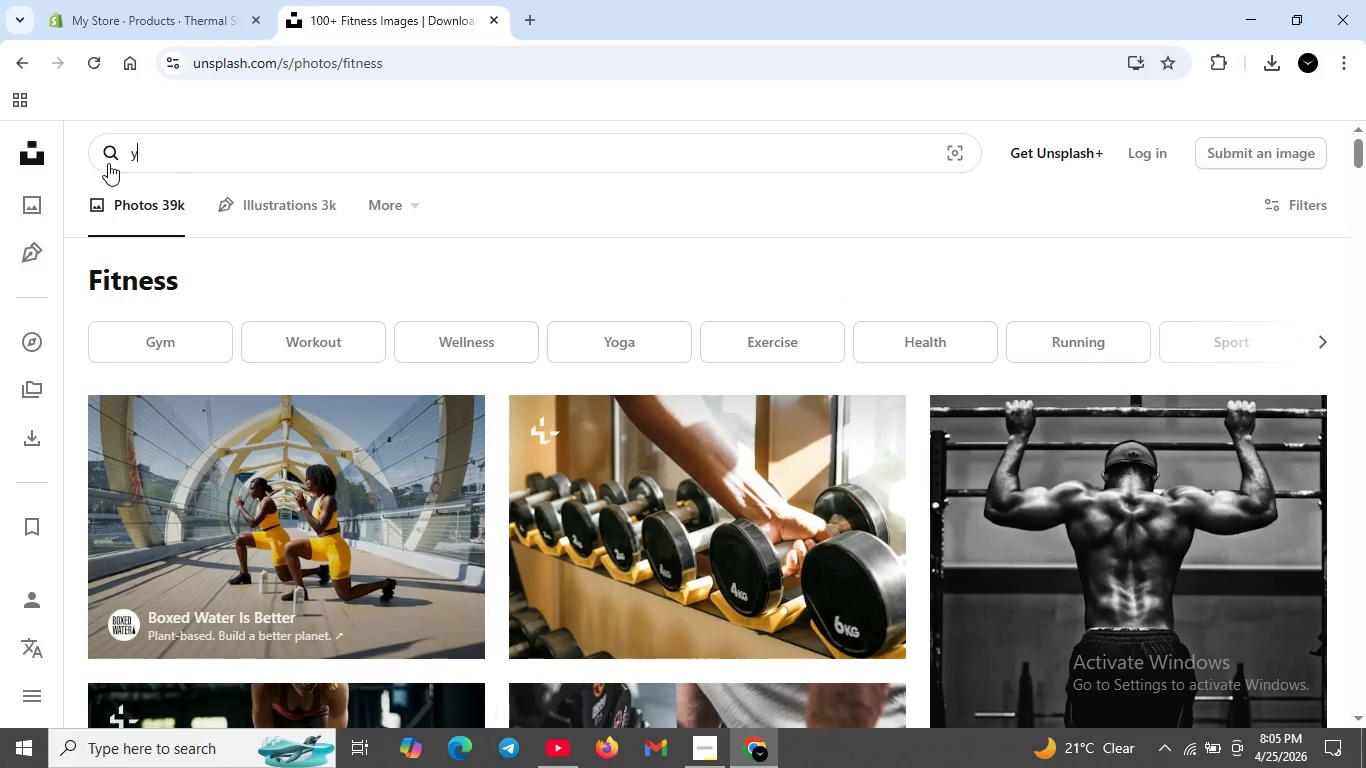 
type(yoga blocks)
 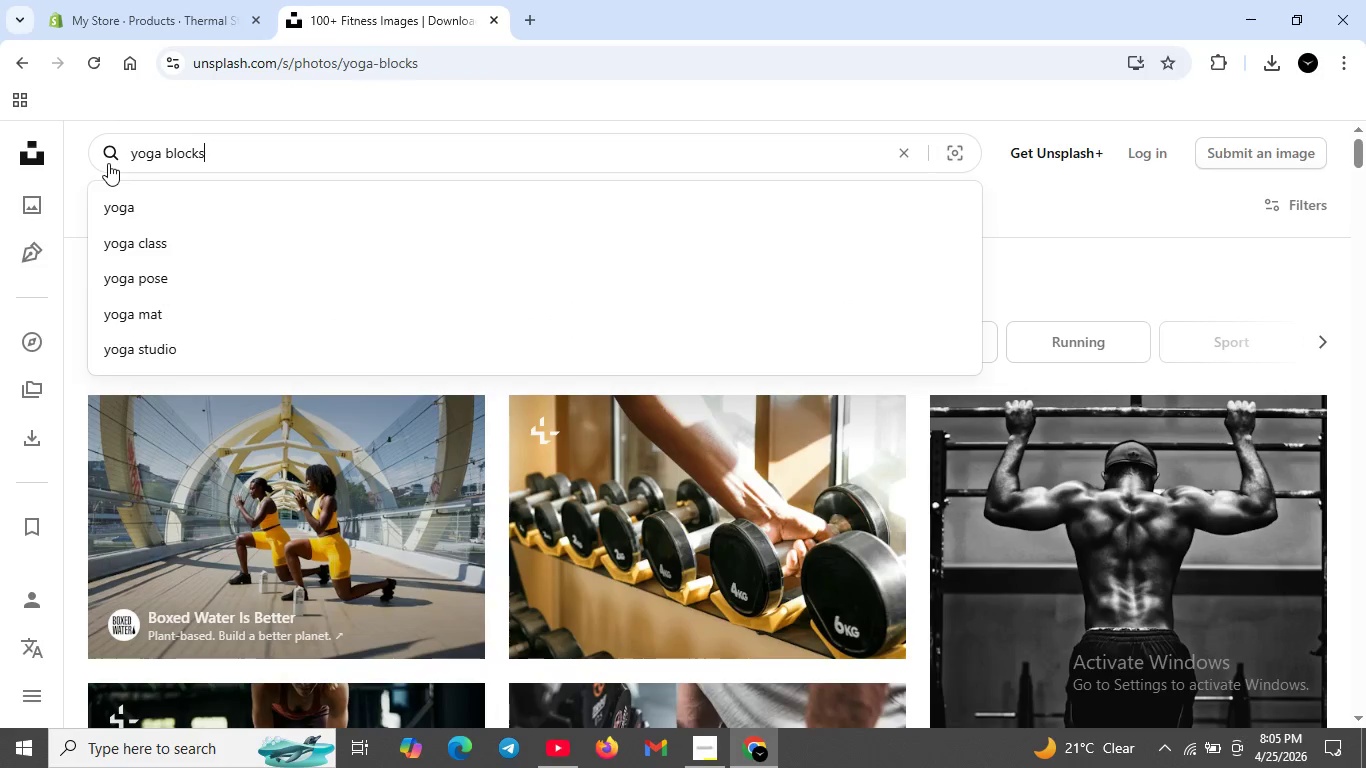 
key(Enter)
 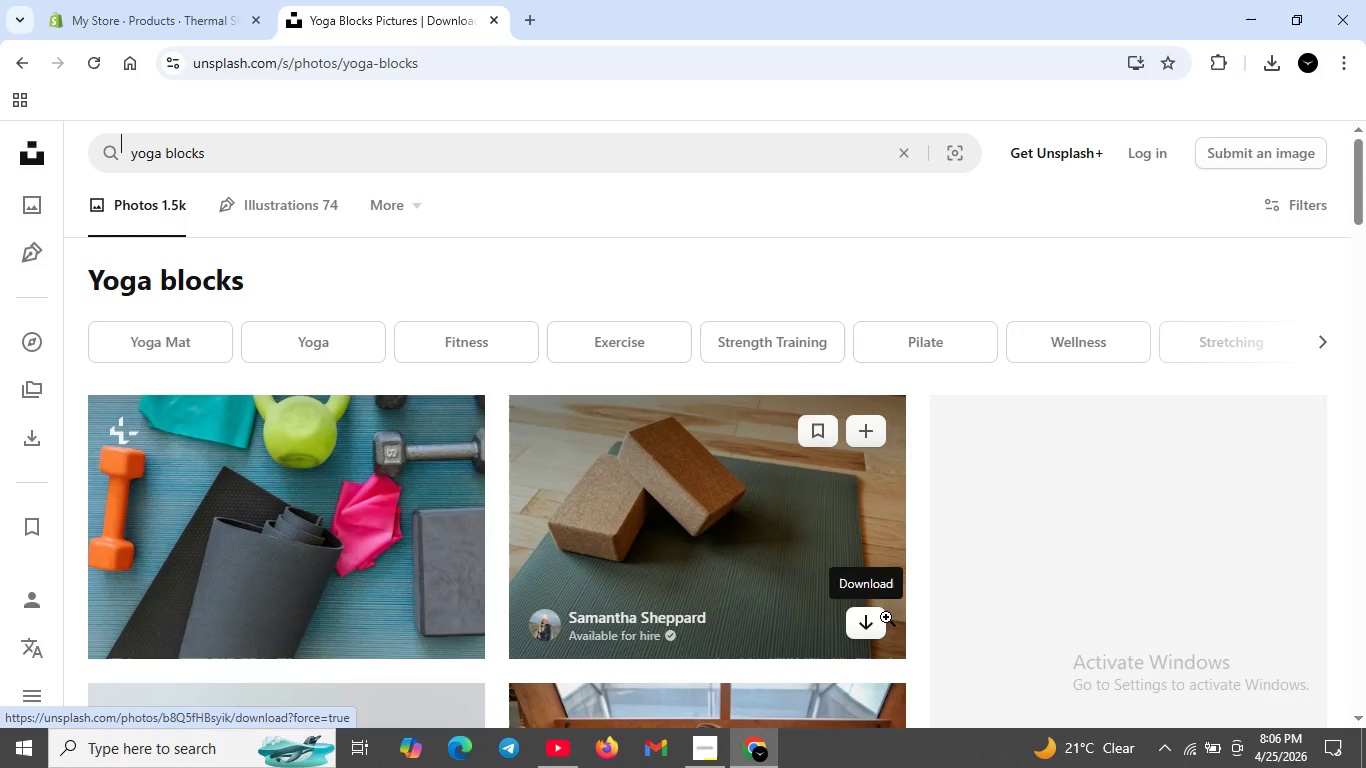 
wait(5.11)
 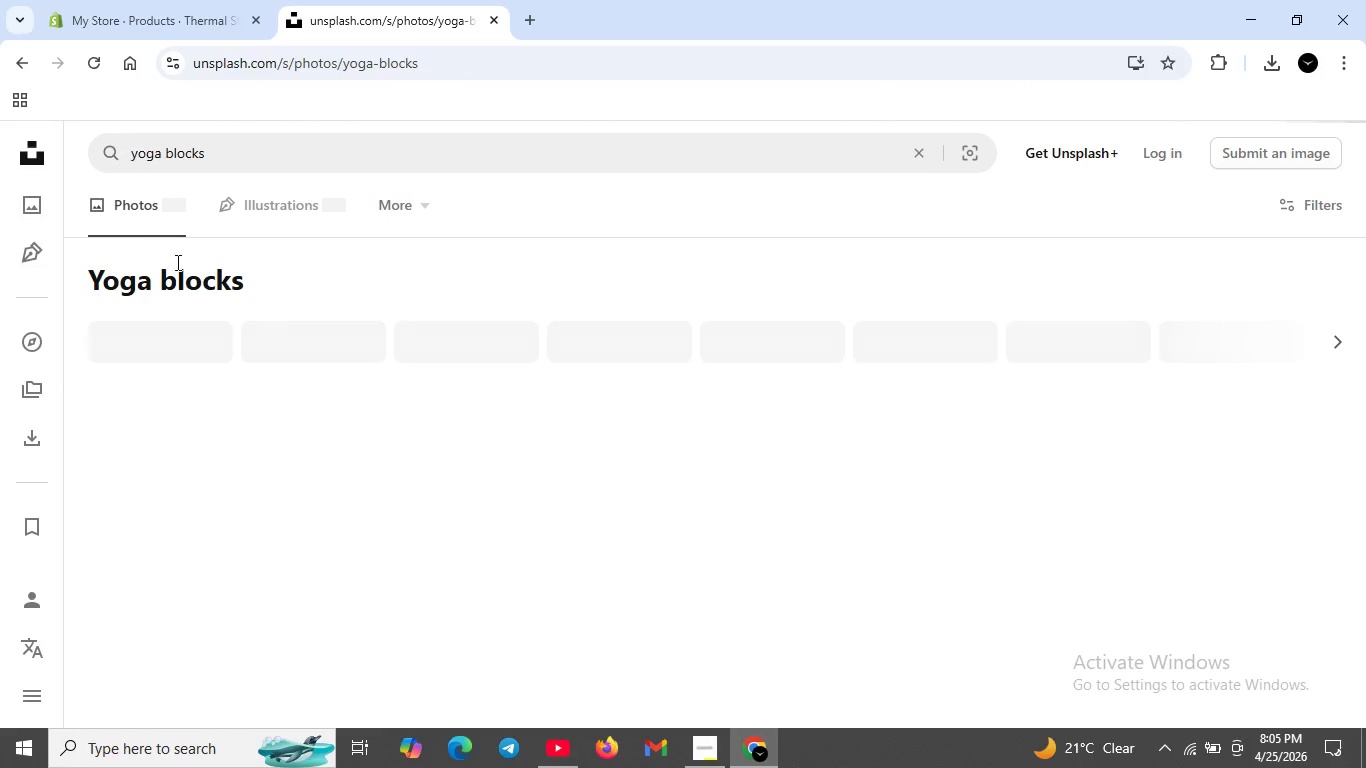 
scroll: coordinate [652, 590], scroll_direction: none, amount: 0.0
 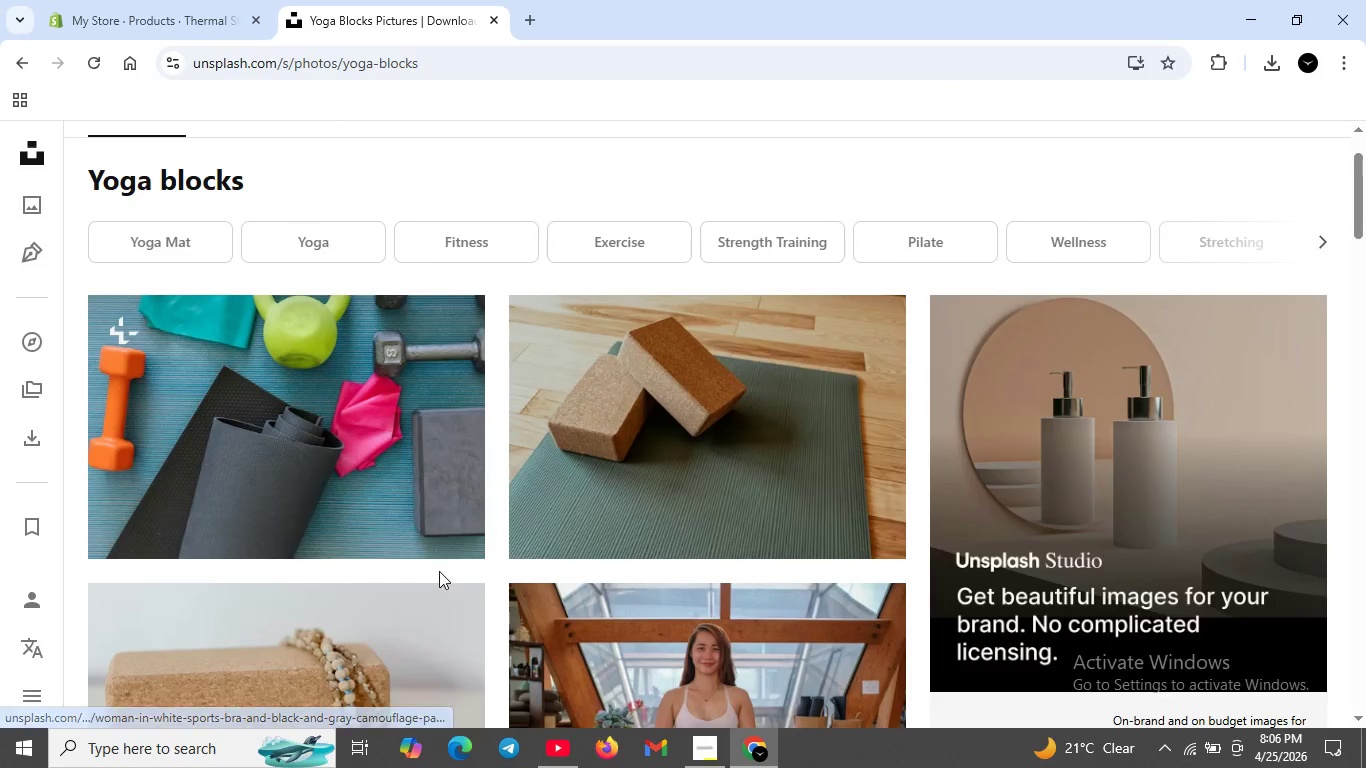 
scroll: coordinate [467, 572], scroll_direction: down, amount: 3.0
 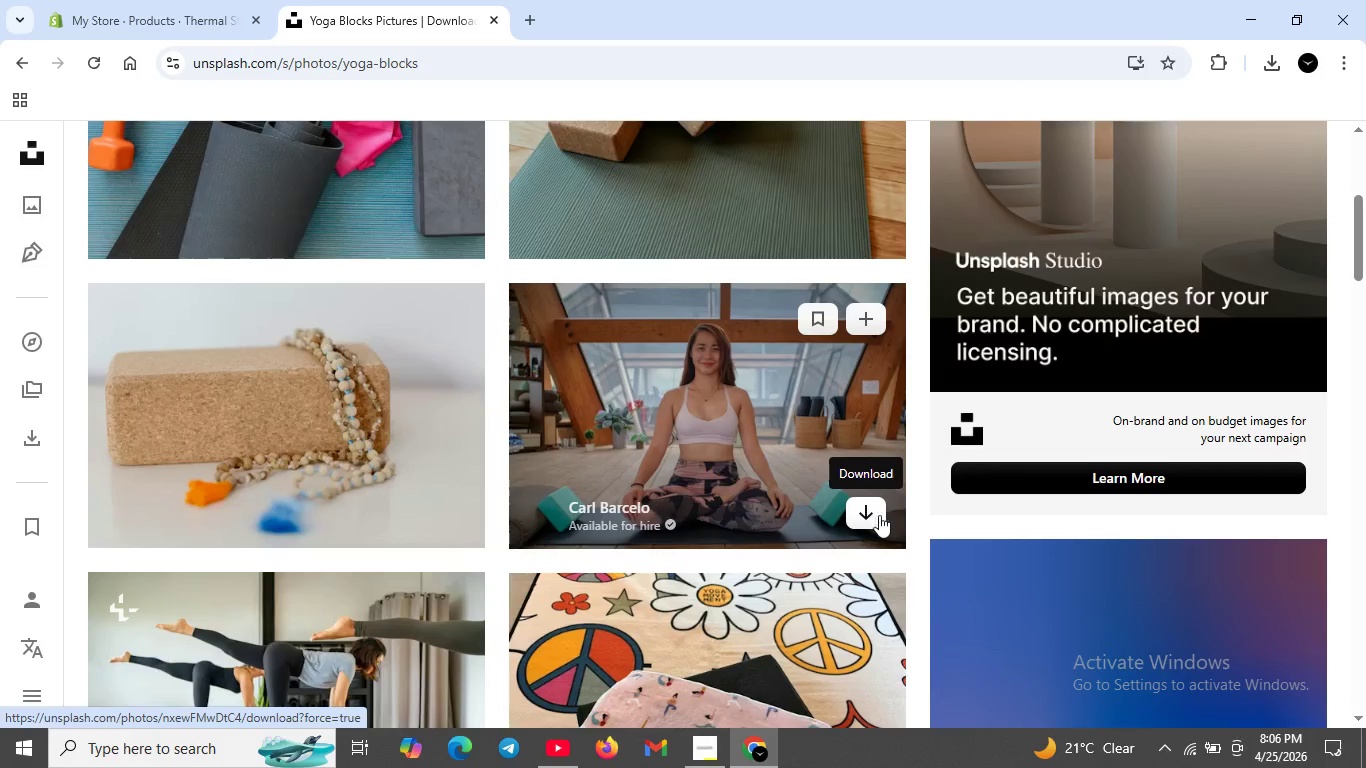 
left_click([873, 518])
 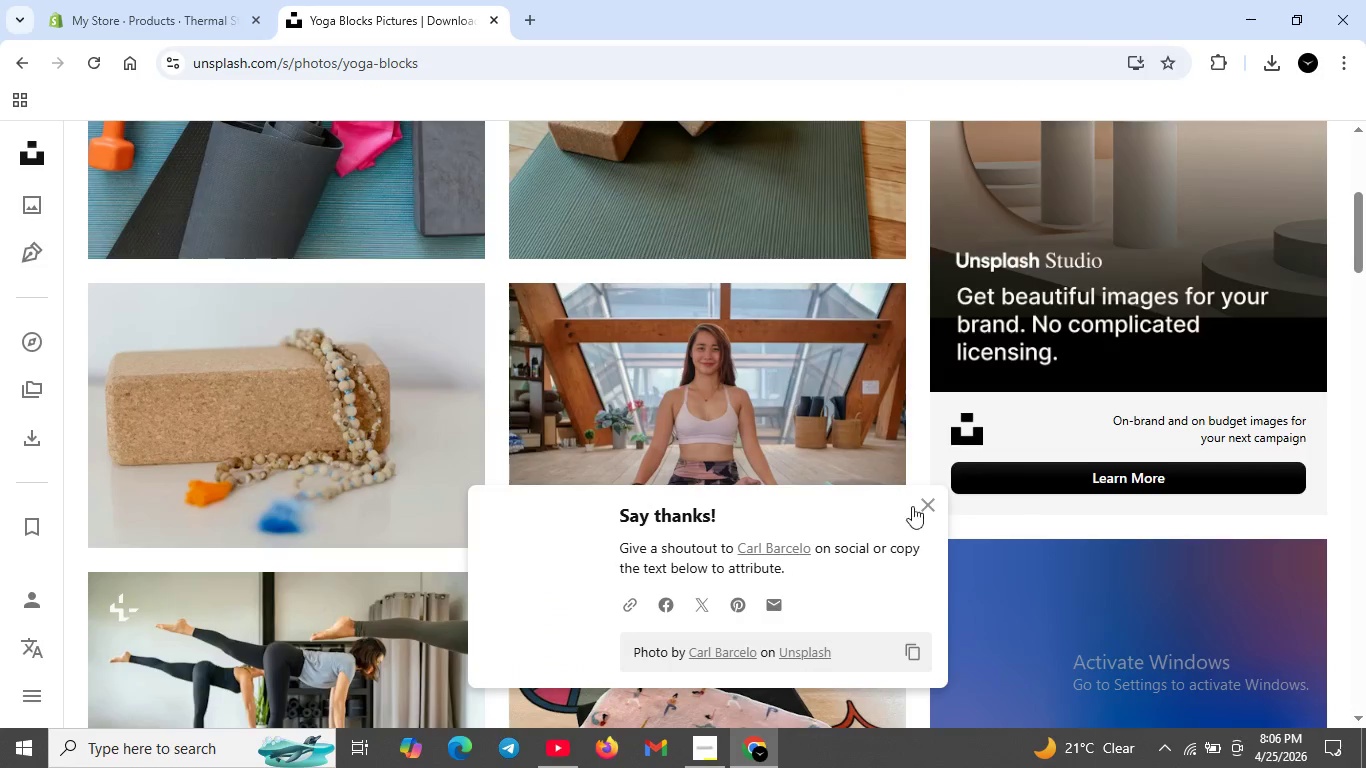 
left_click([924, 502])
 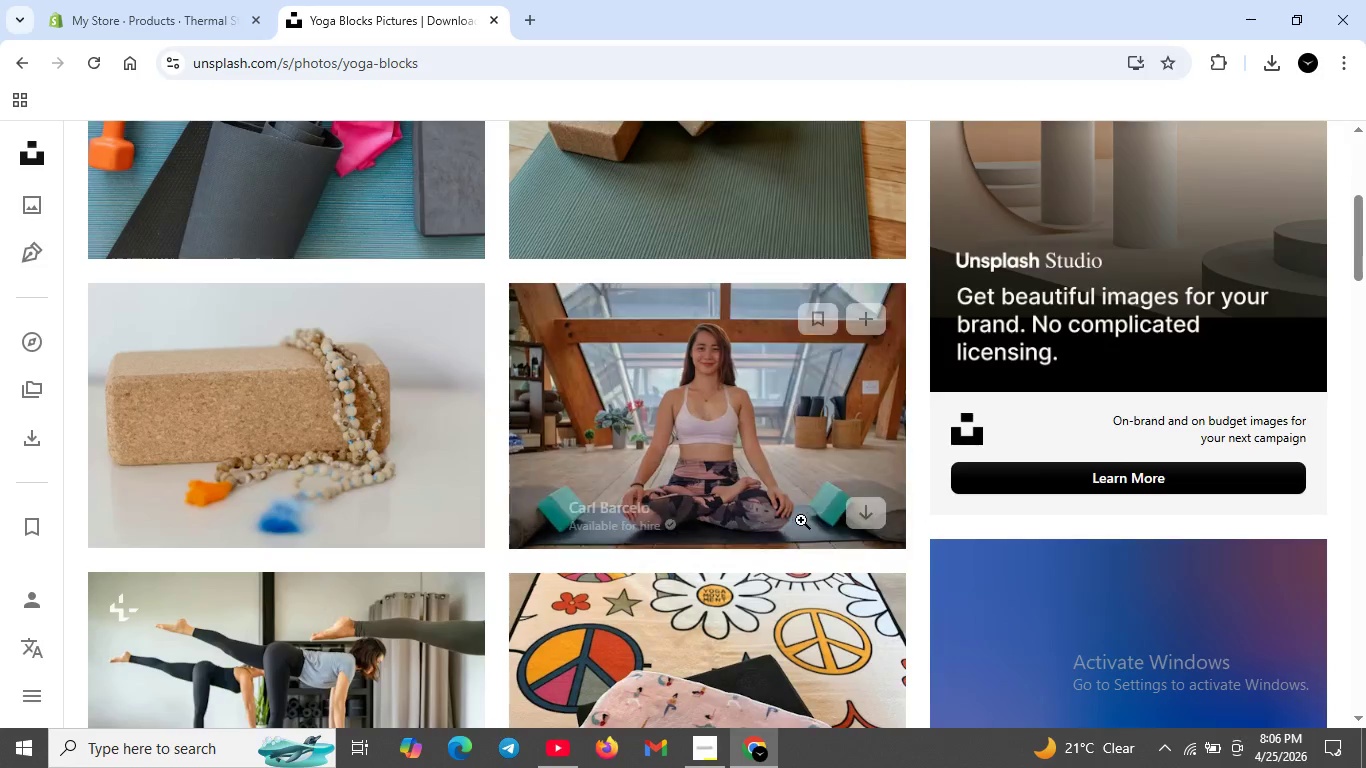 
scroll: coordinate [737, 602], scroll_direction: down, amount: 8.0
 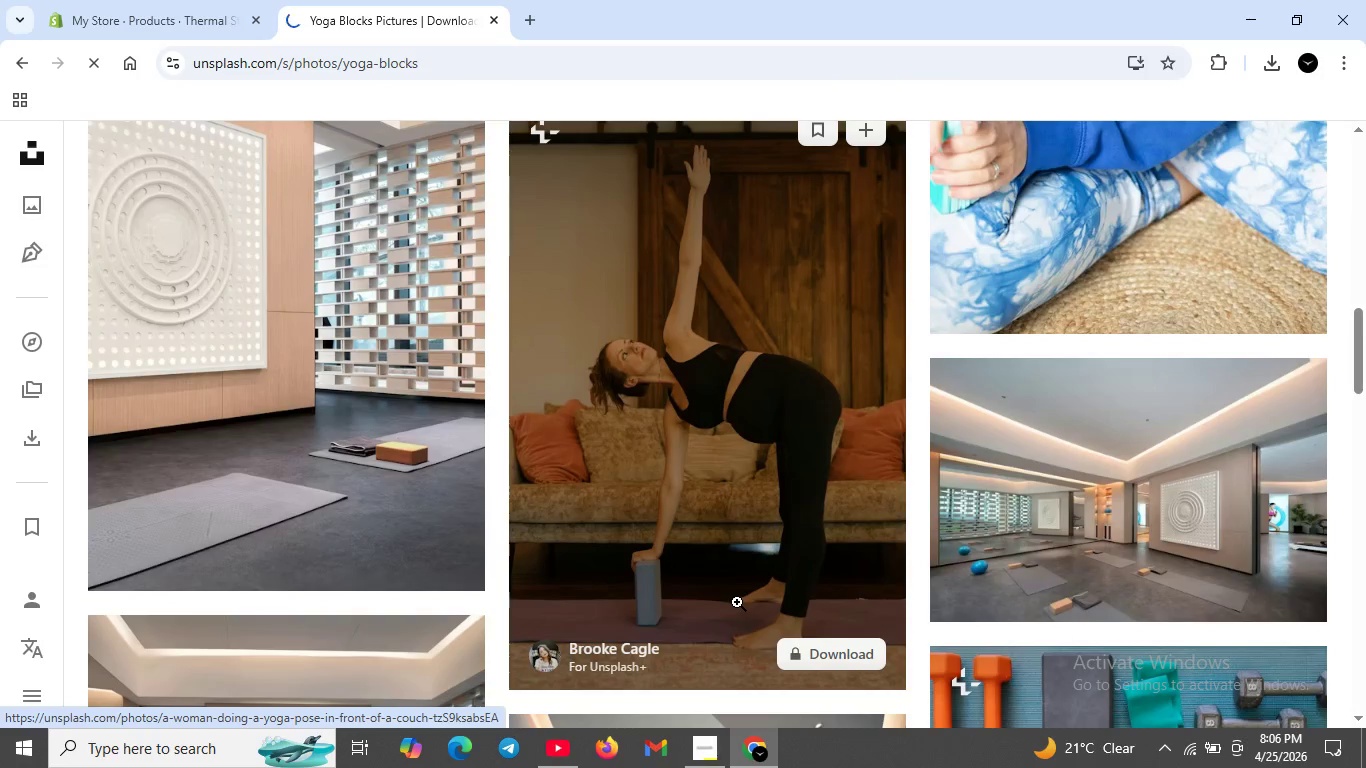 
scroll: coordinate [737, 604], scroll_direction: down, amount: 1.0
 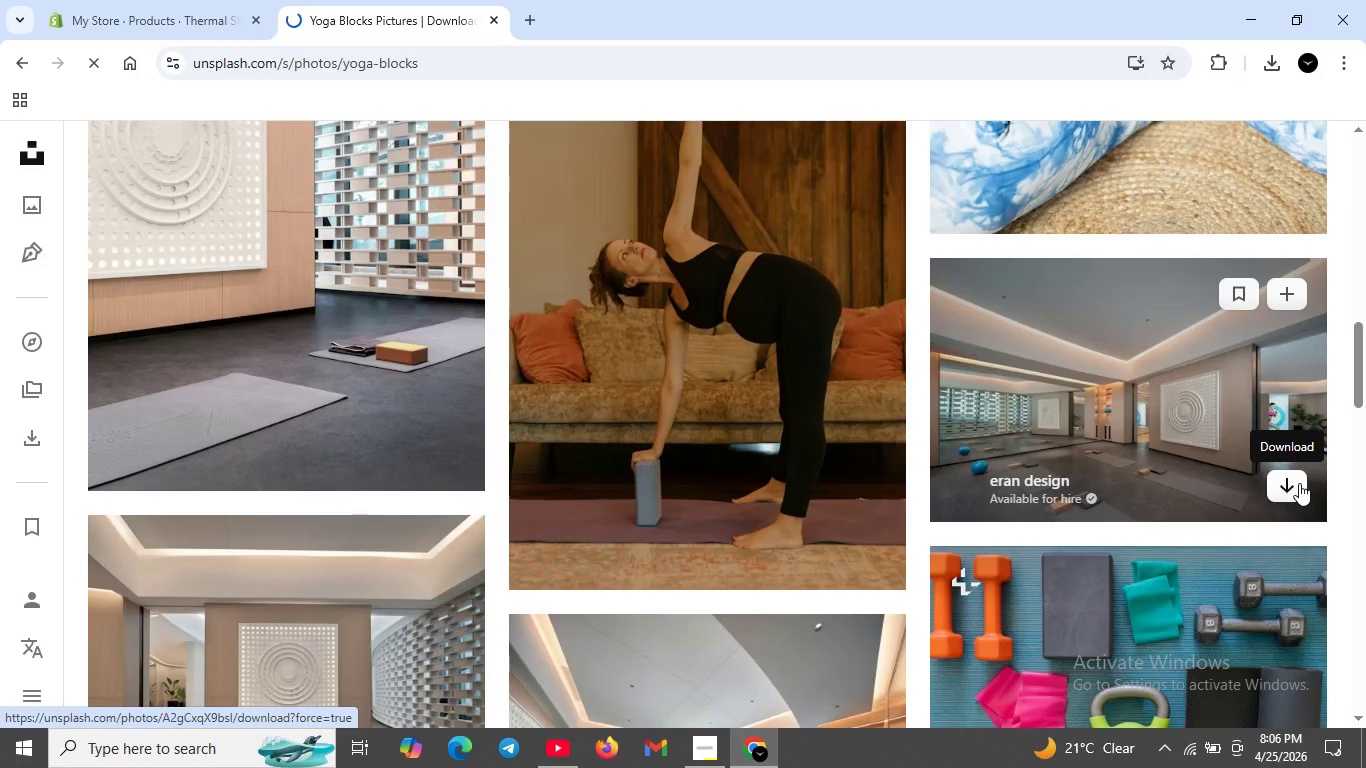 
left_click([1299, 483])
 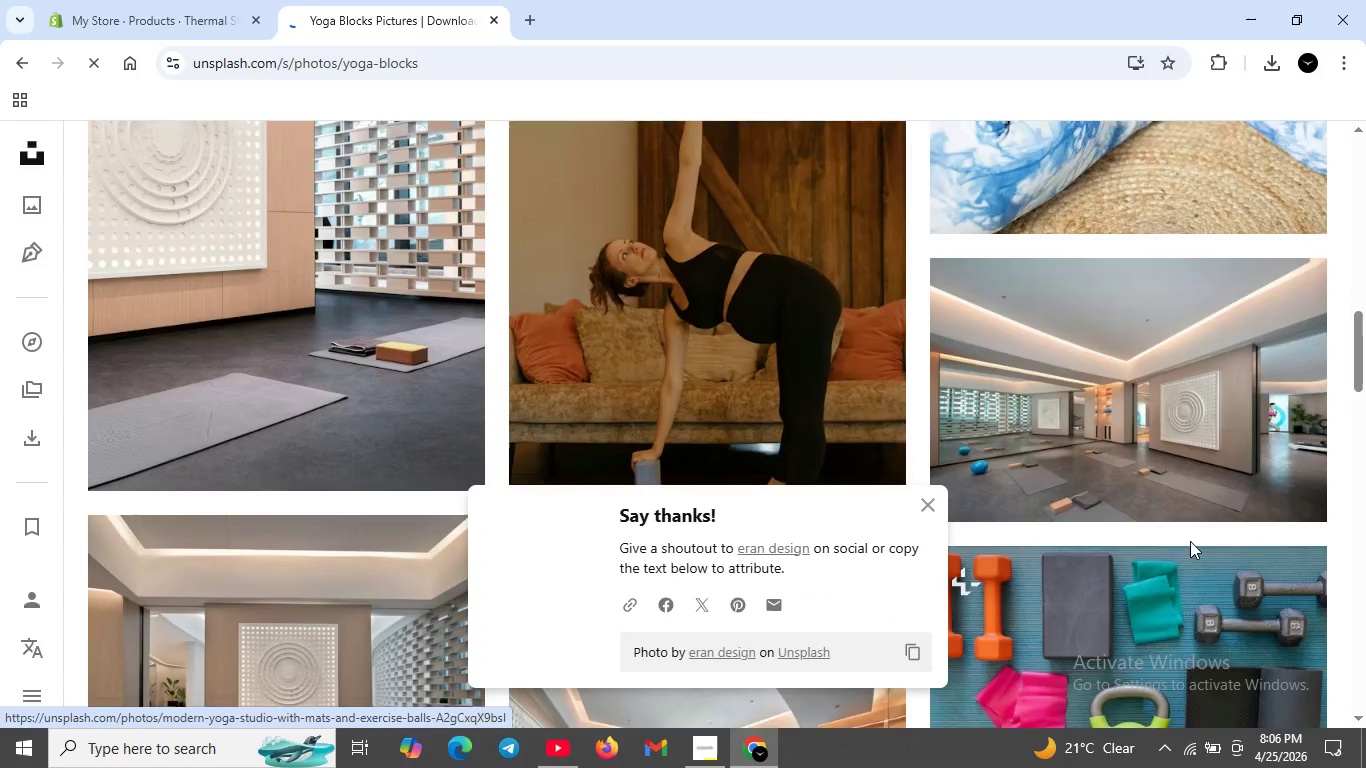 
scroll: coordinate [1190, 541], scroll_direction: down, amount: 2.0
 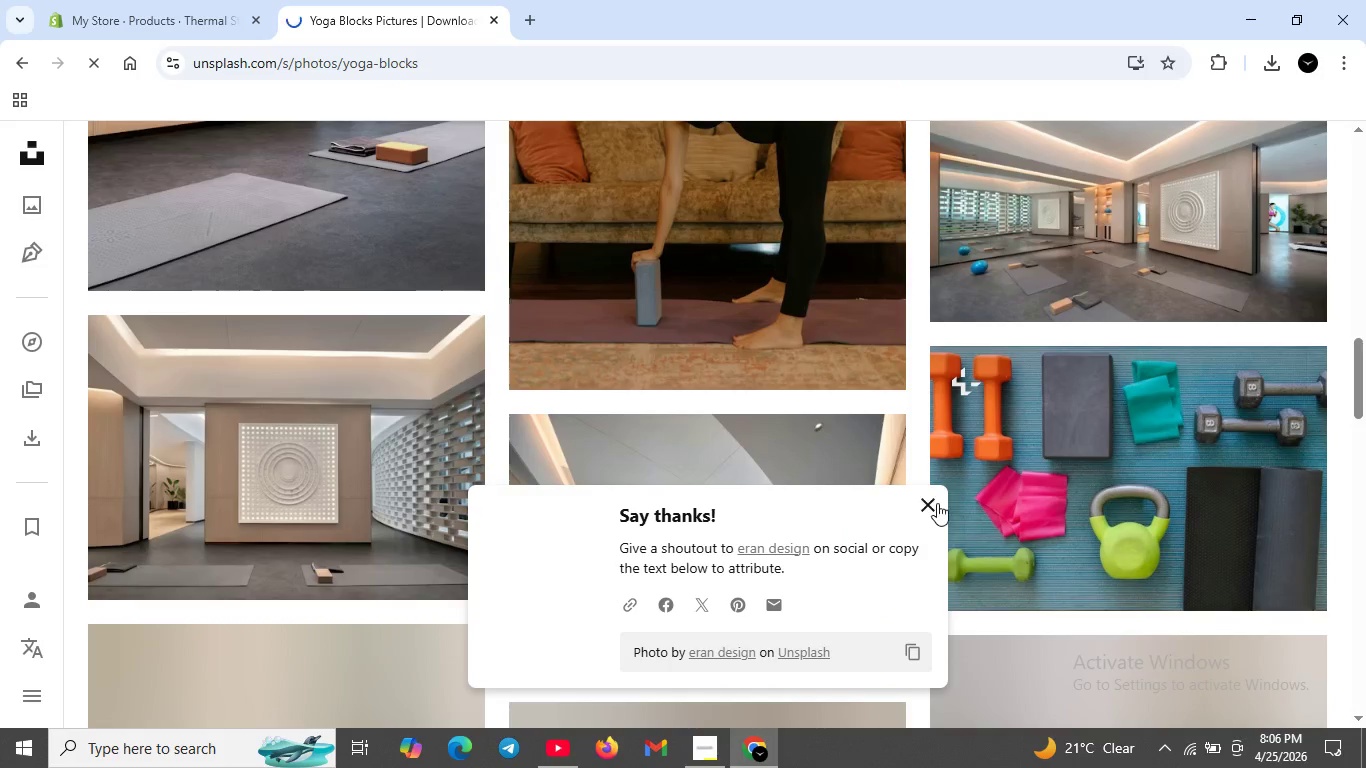 
left_click([937, 503])
 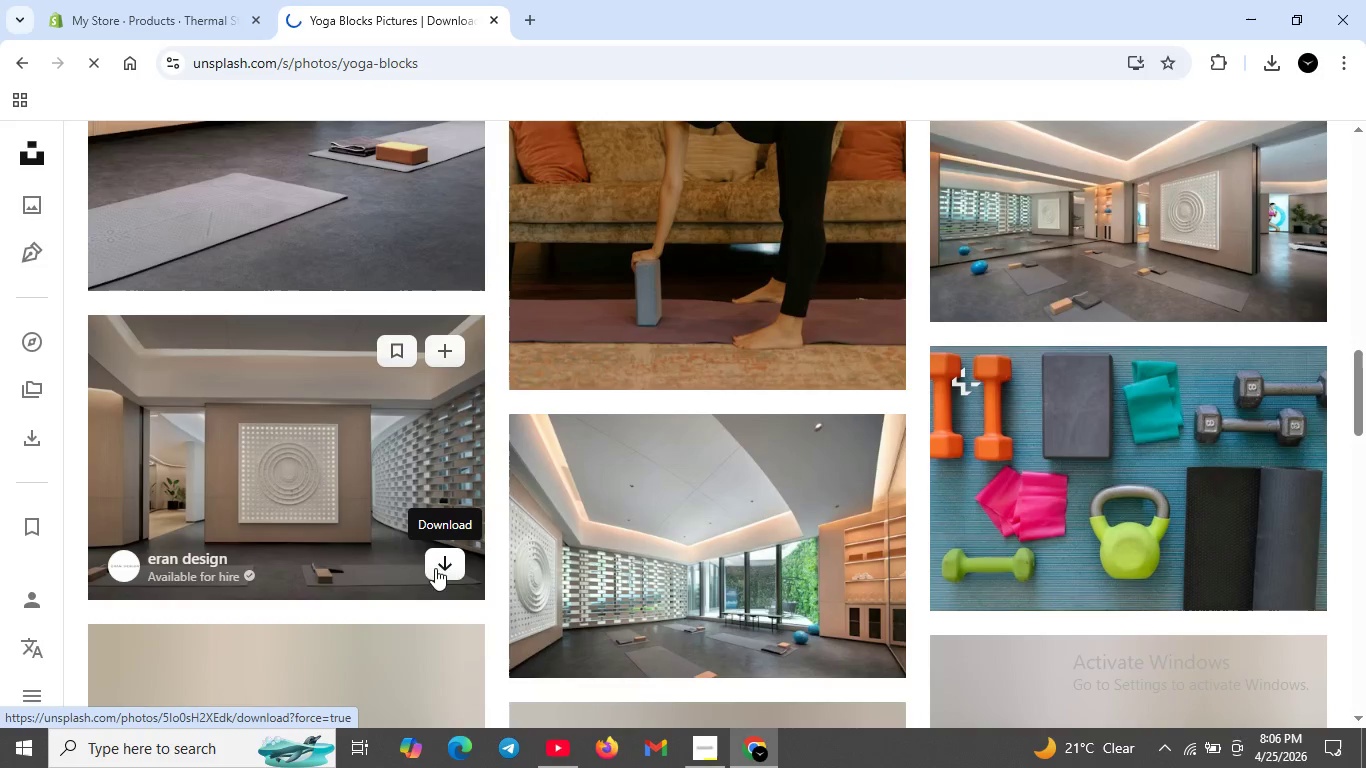 
scroll: coordinate [640, 568], scroll_direction: down, amount: 3.0
 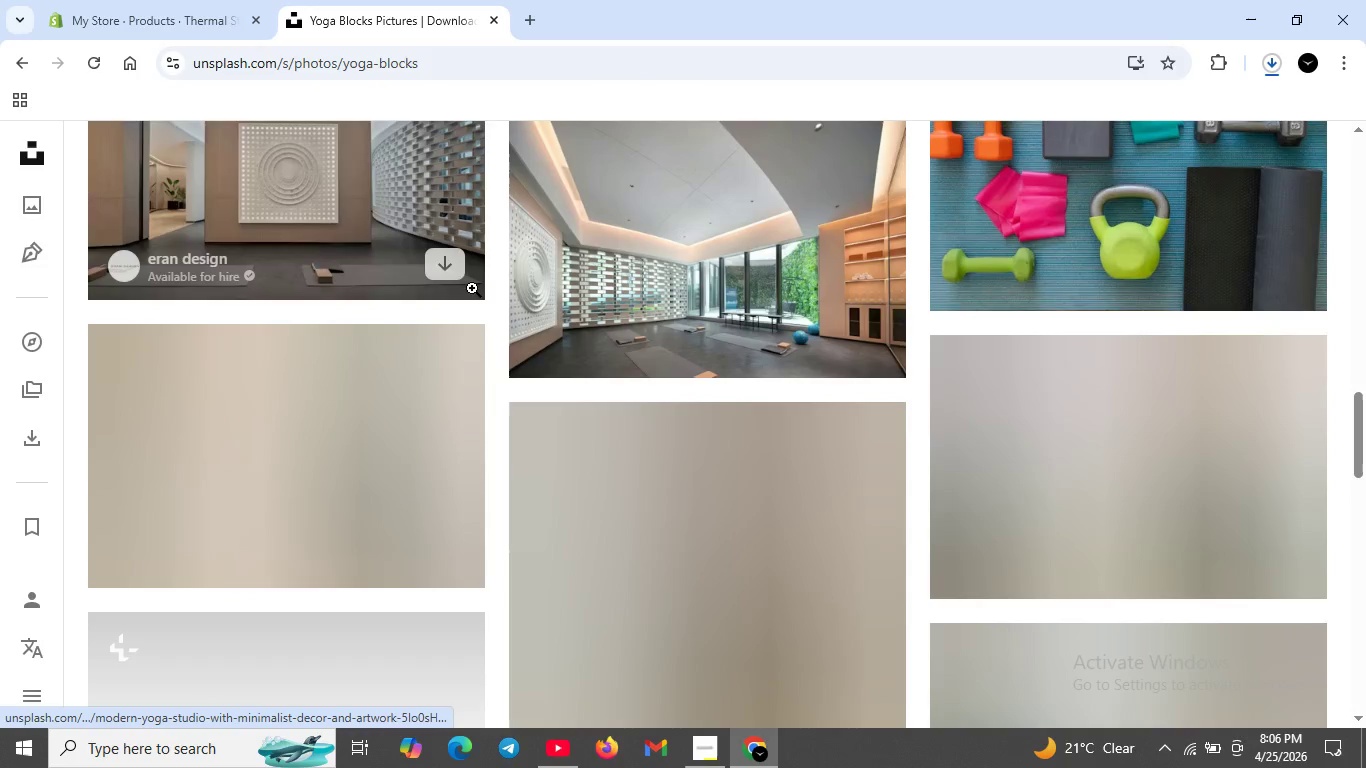 
mouse_move([482, 263])
 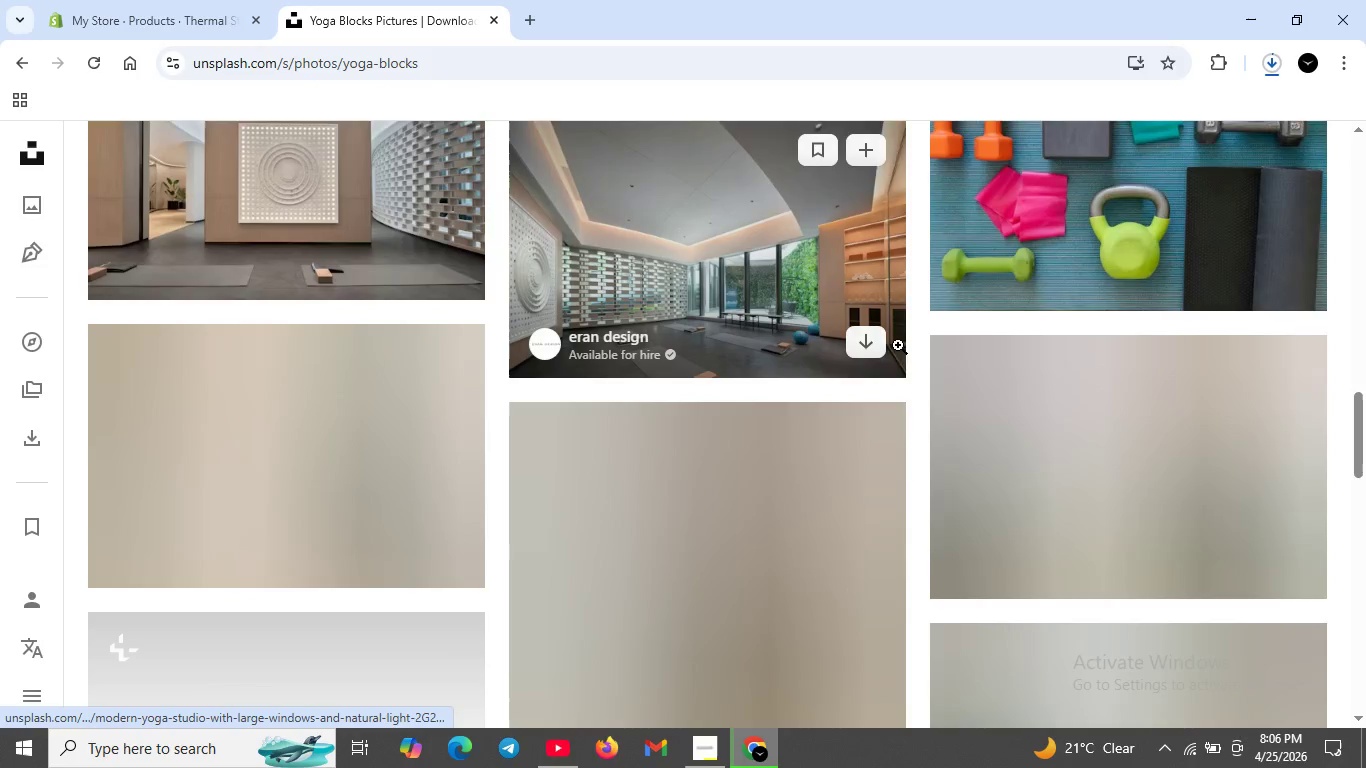 
scroll: coordinate [892, 354], scroll_direction: down, amount: 2.0
 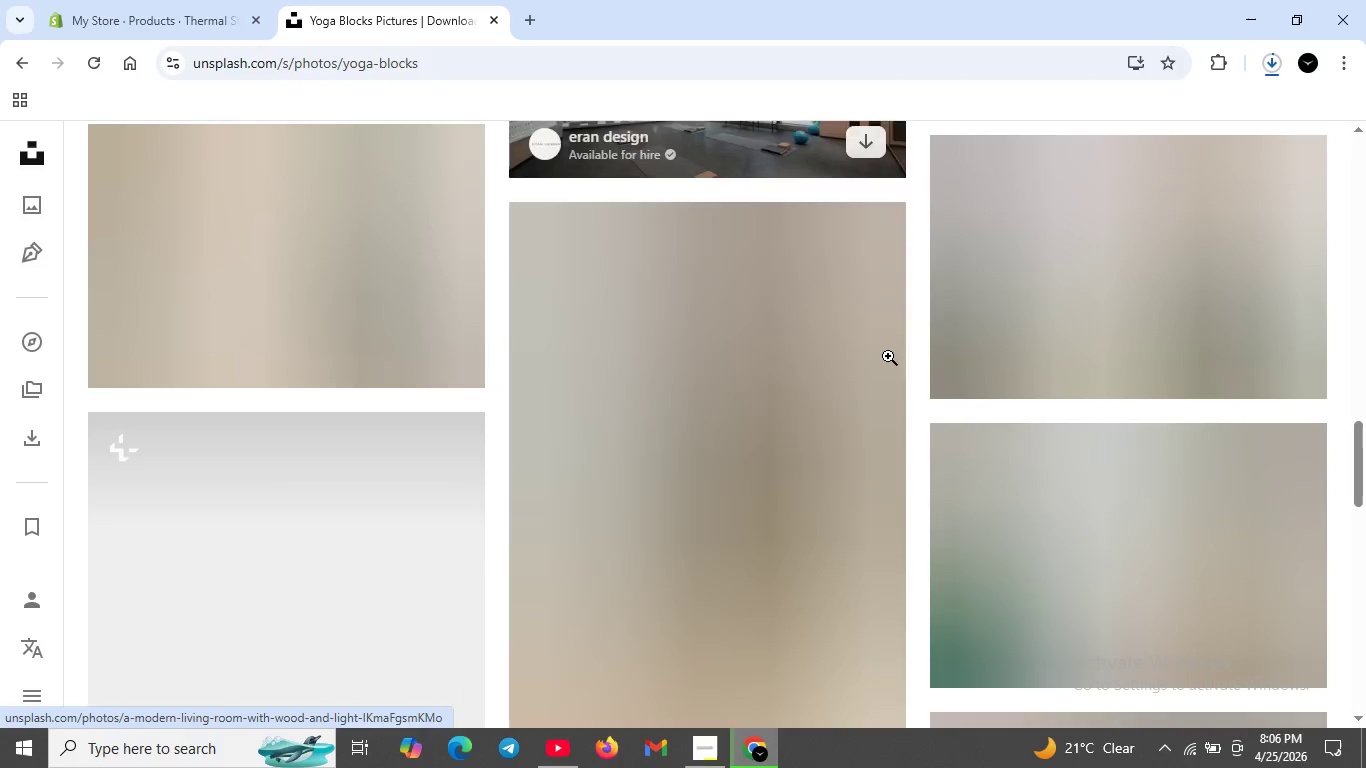 
scroll: coordinate [614, 418], scroll_direction: up, amount: 16.0
 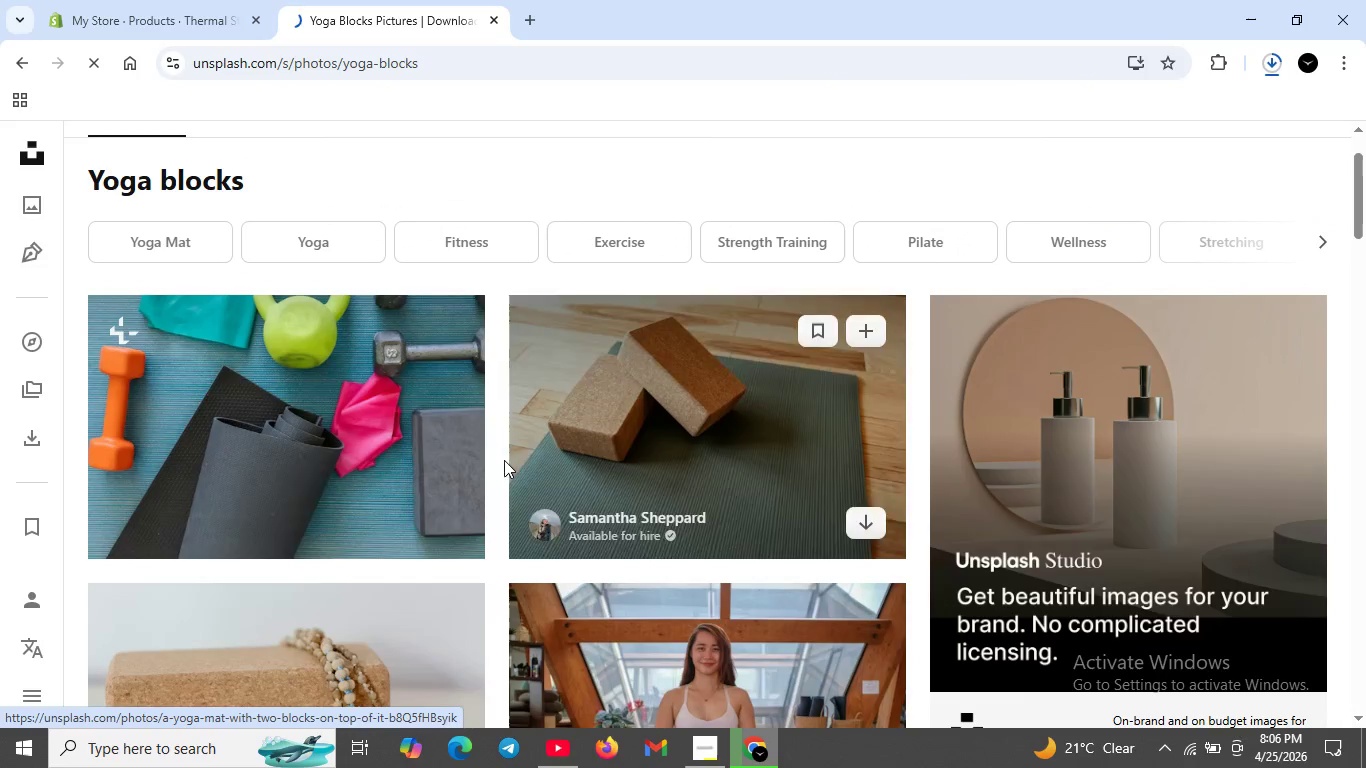 
scroll: coordinate [509, 517], scroll_direction: down, amount: 12.0
 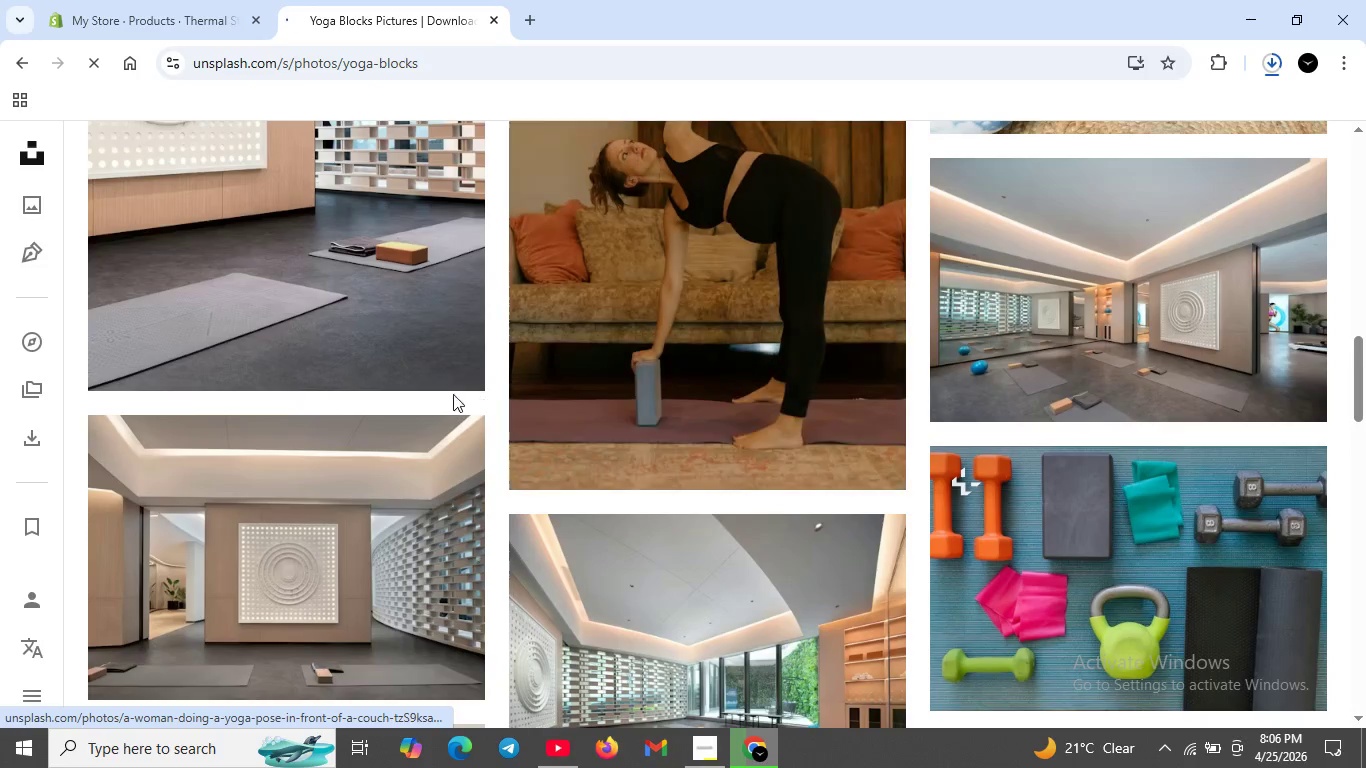 
left_click([445, 359])
 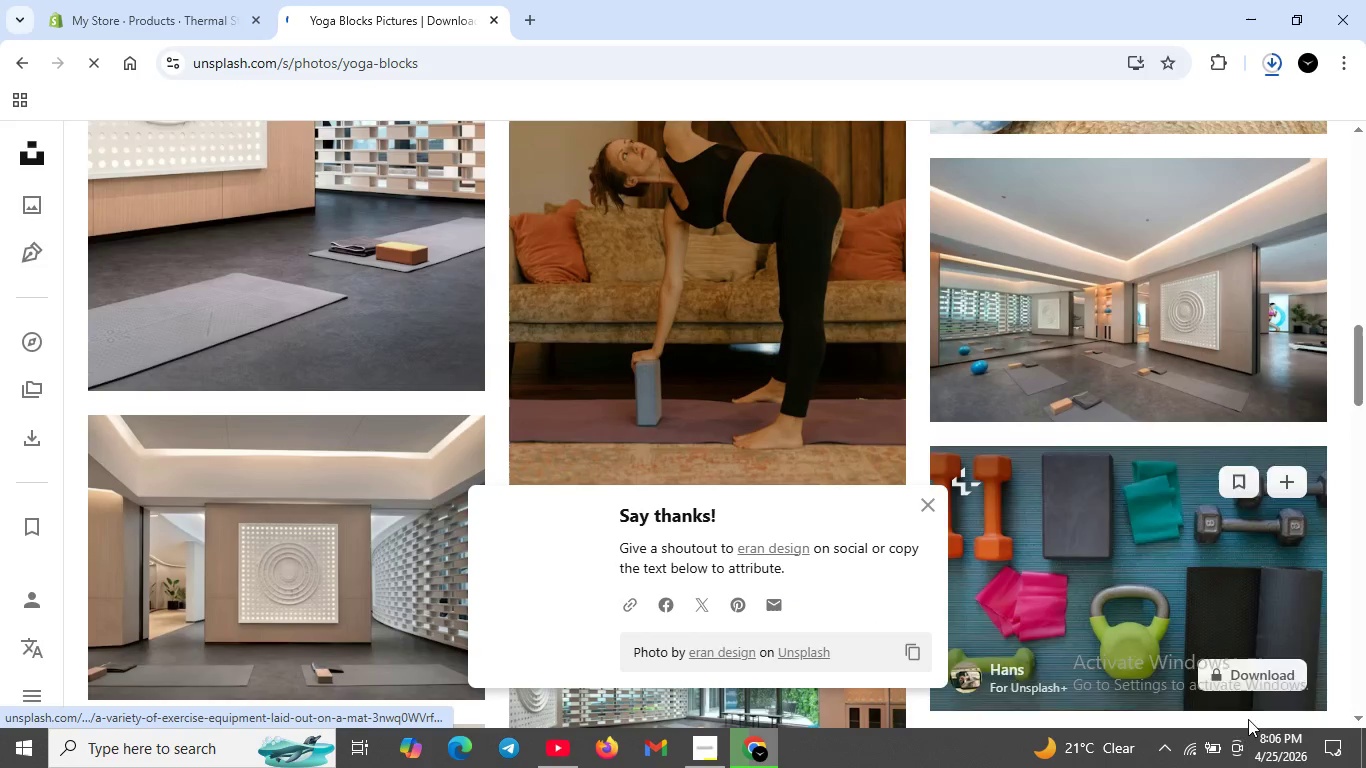 
left_click([1186, 743])